 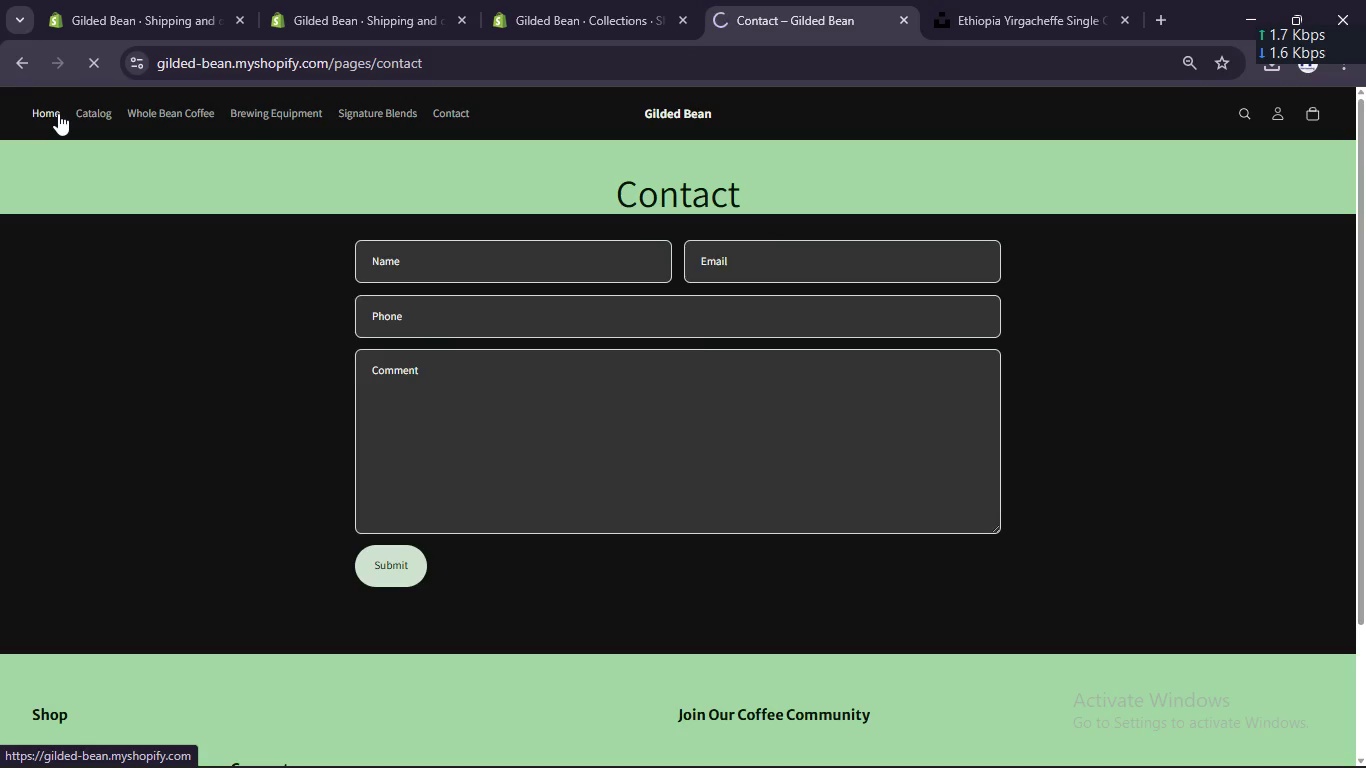 
left_click([378, 56])
 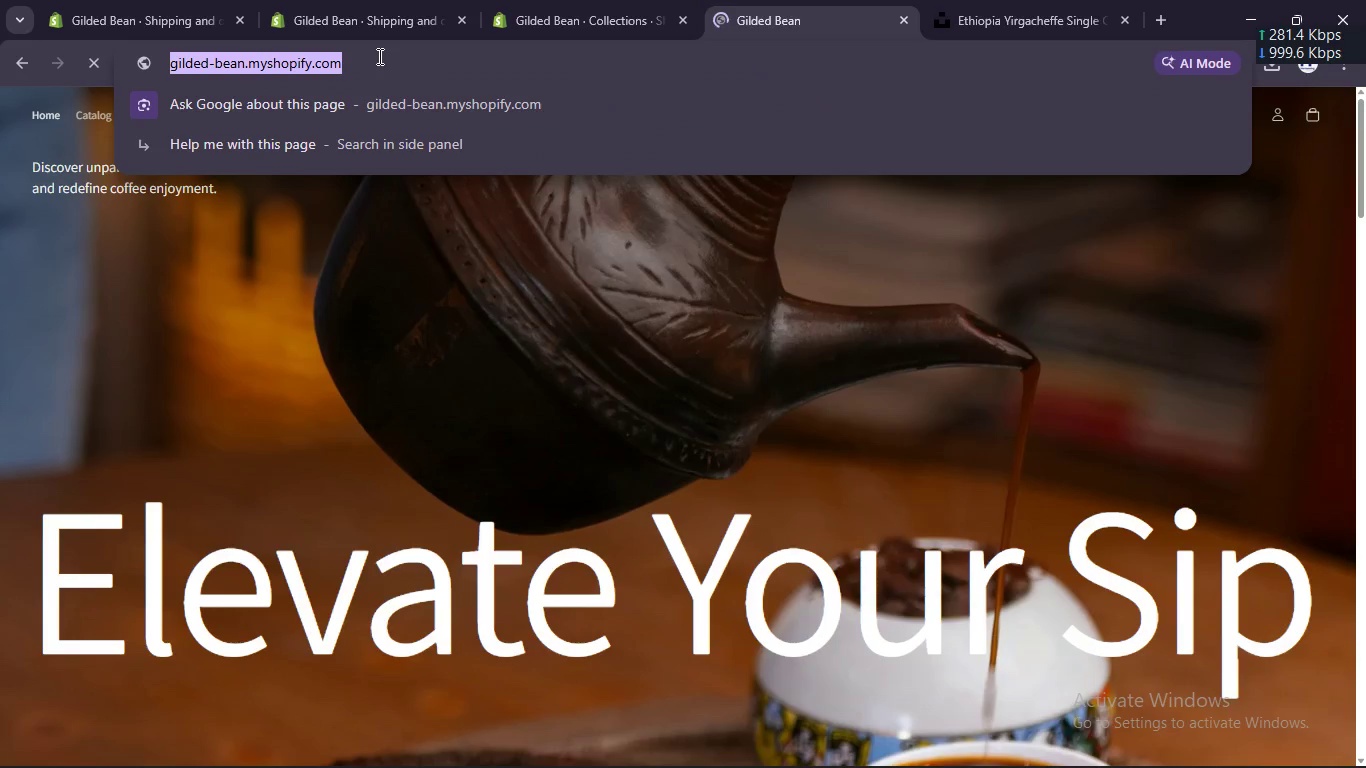 
right_click([307, 65])
 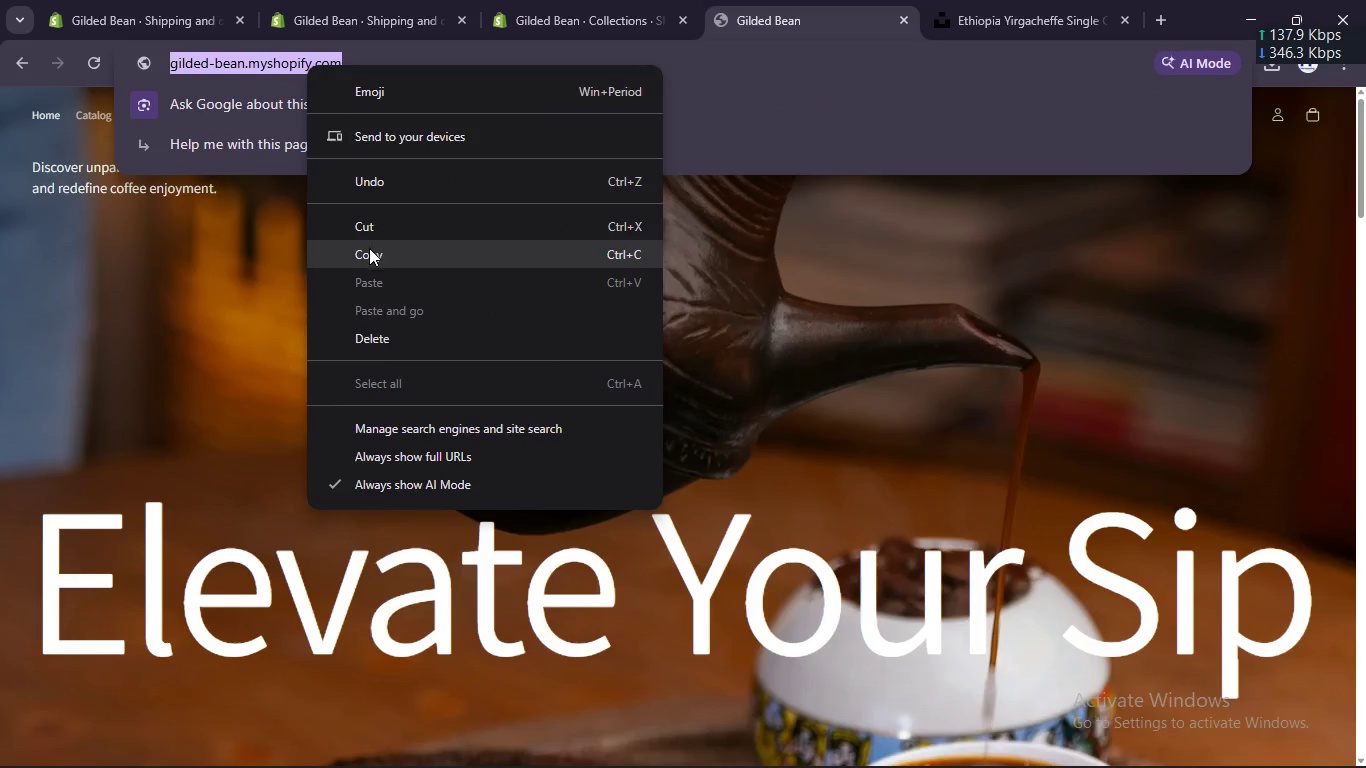 
left_click([369, 254])
 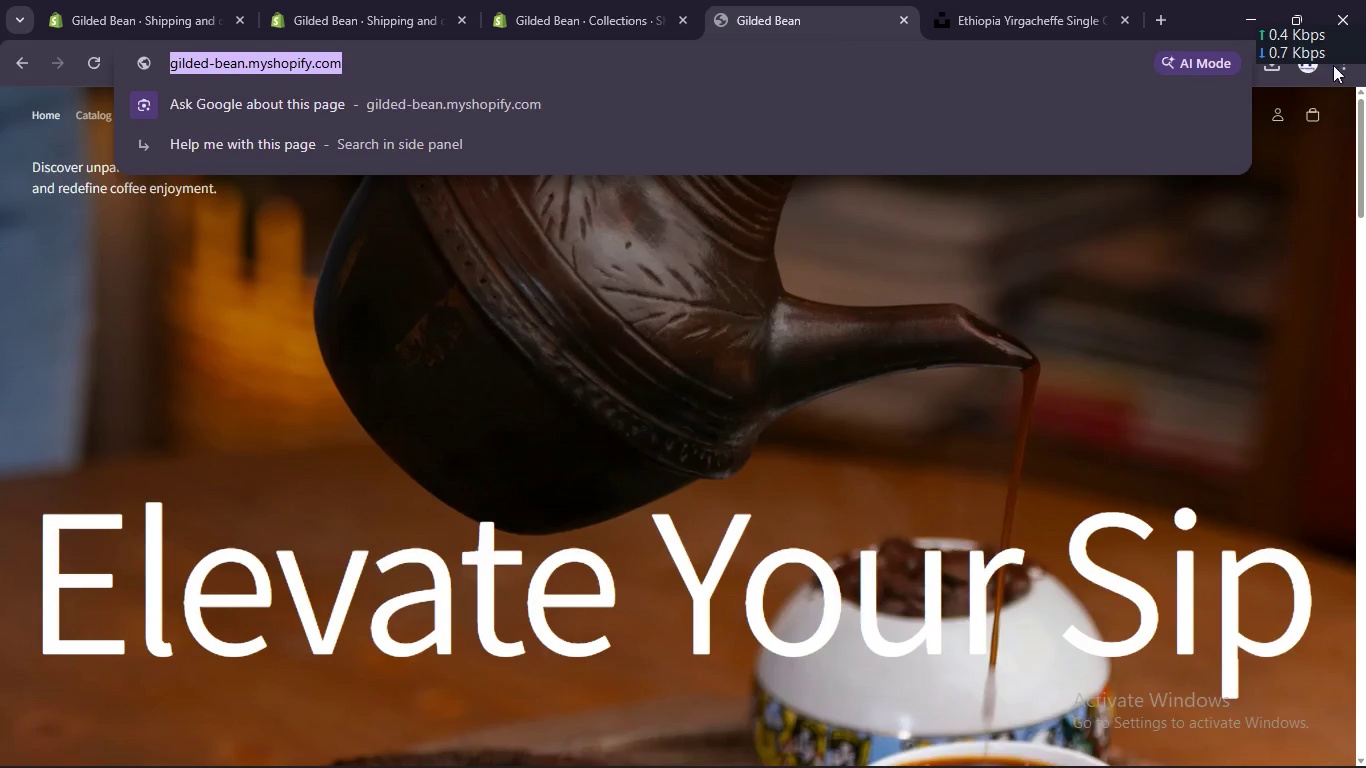 
left_click([1317, 67])
 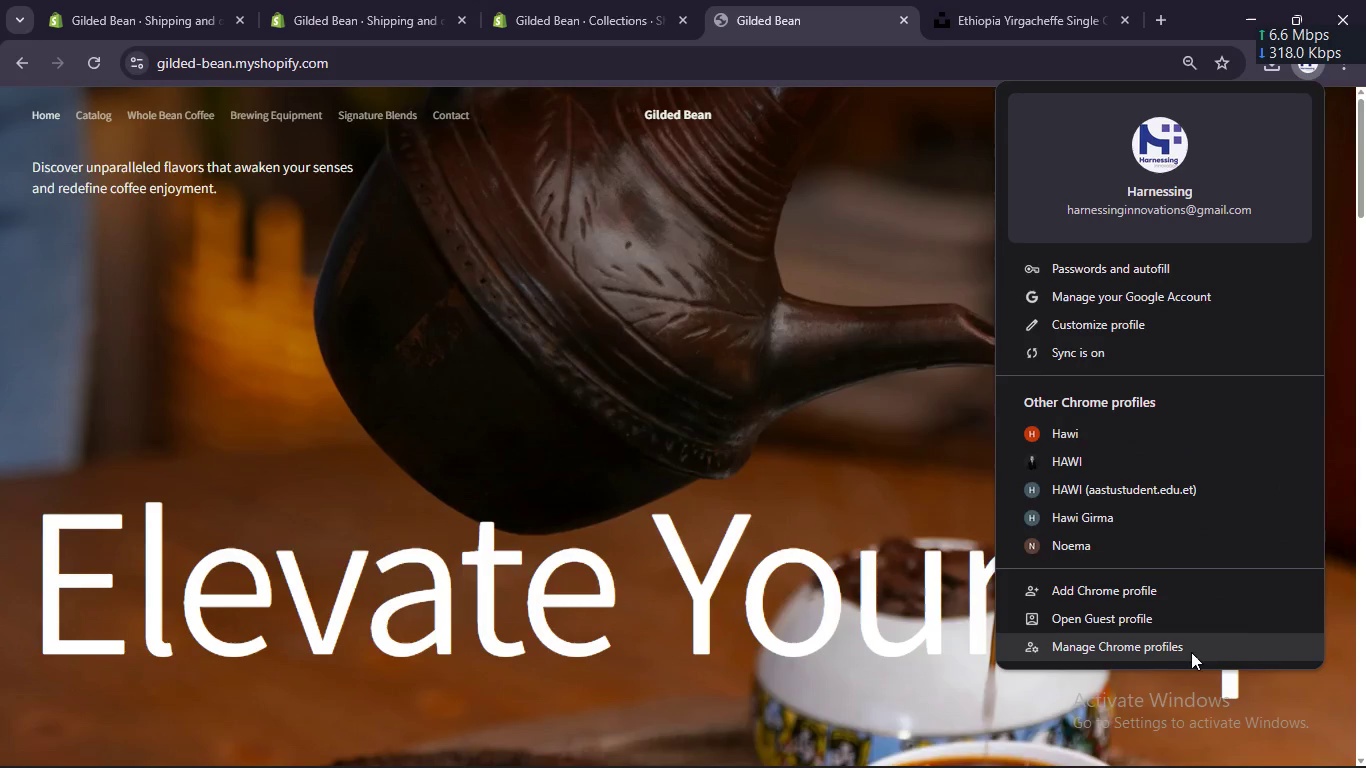 
left_click([1083, 449])
 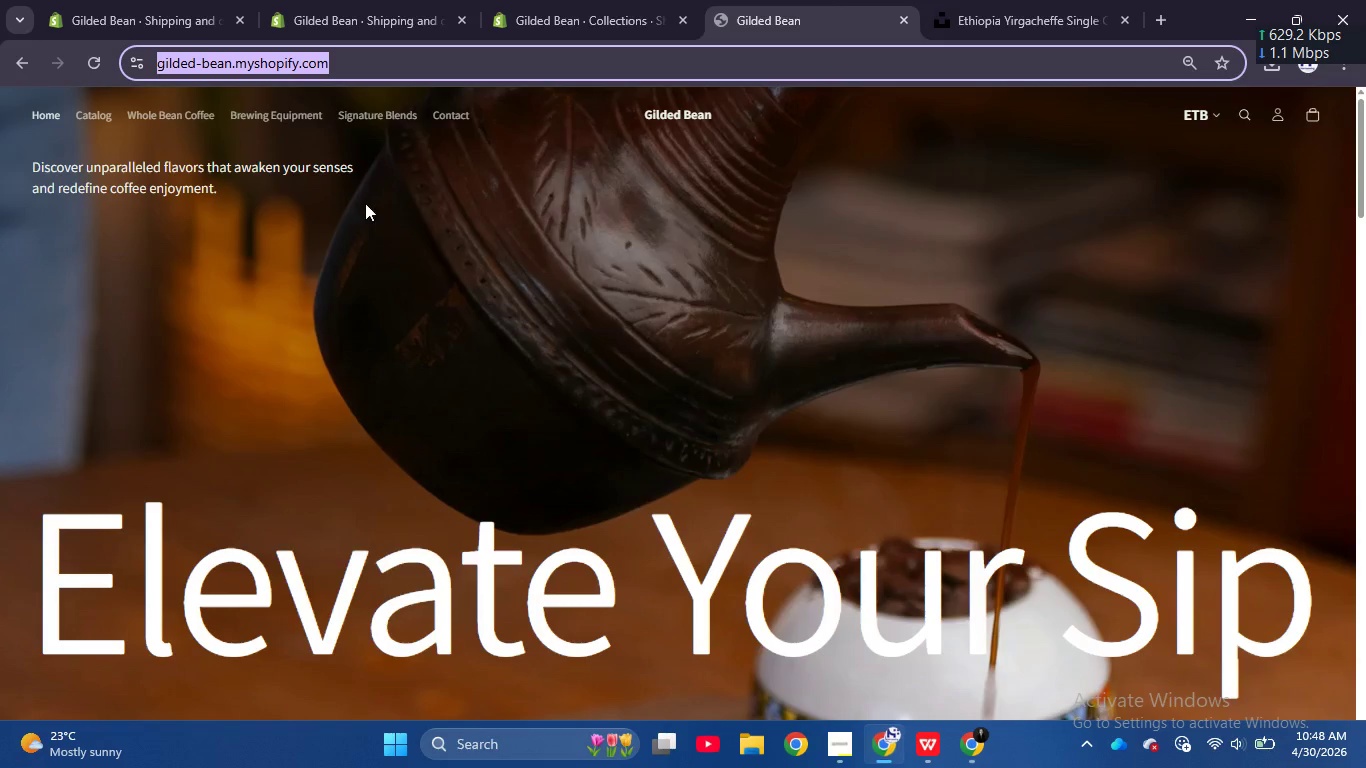 
left_click([185, 0])
 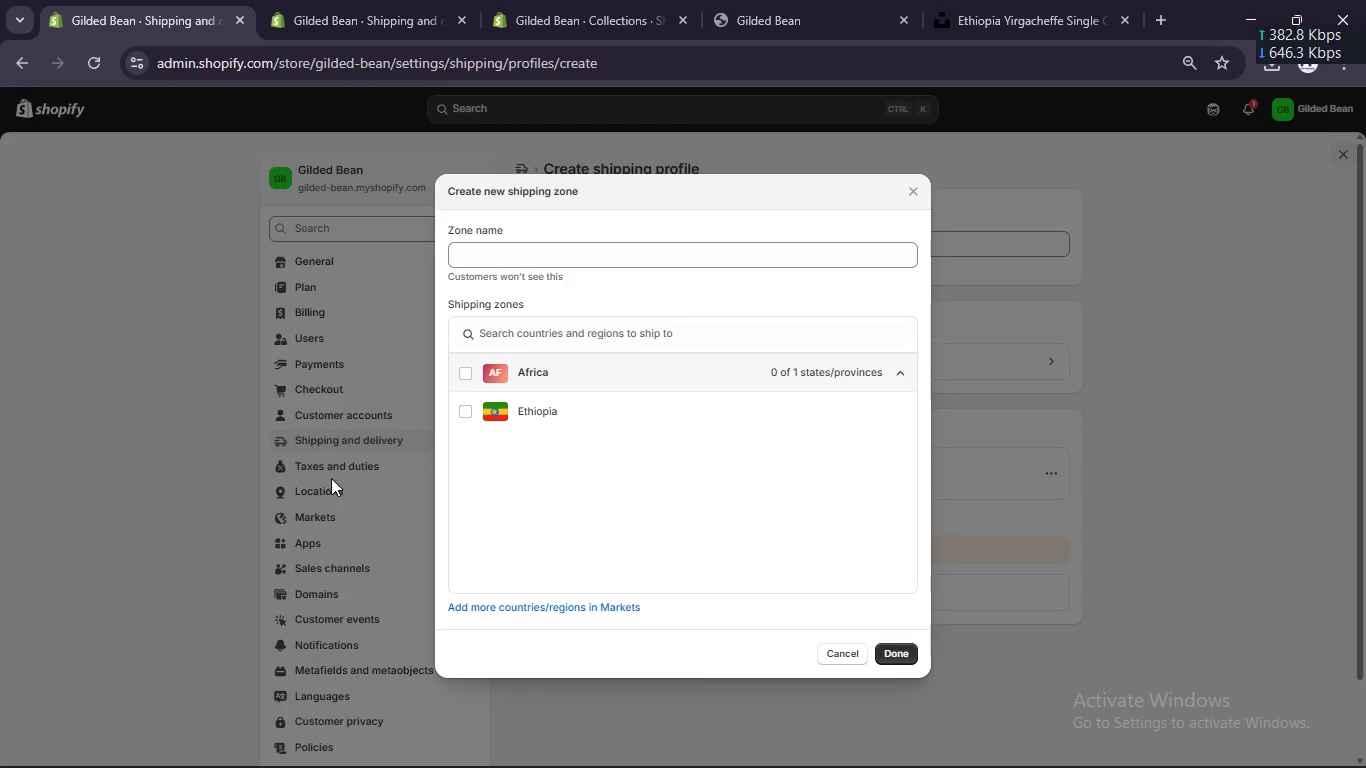 
left_click([130, 416])
 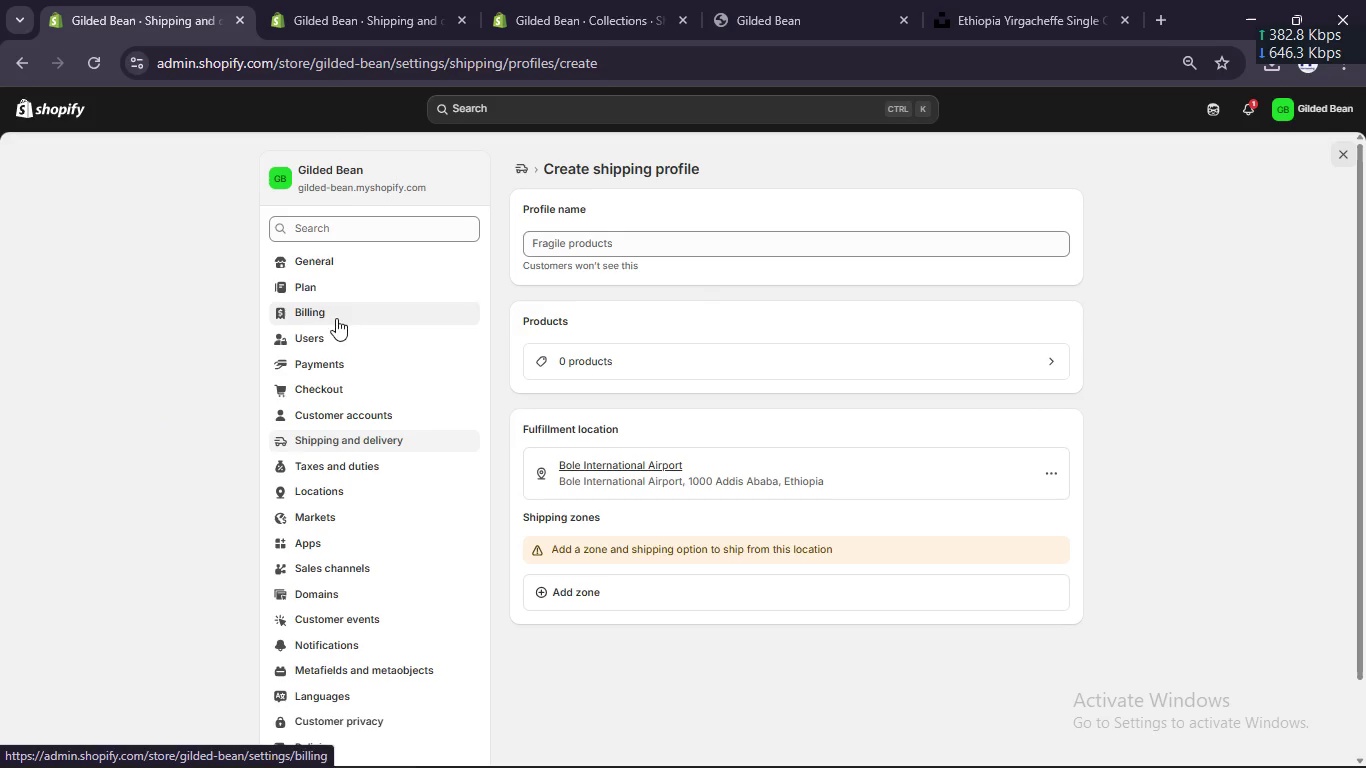 
left_click([332, 369])
 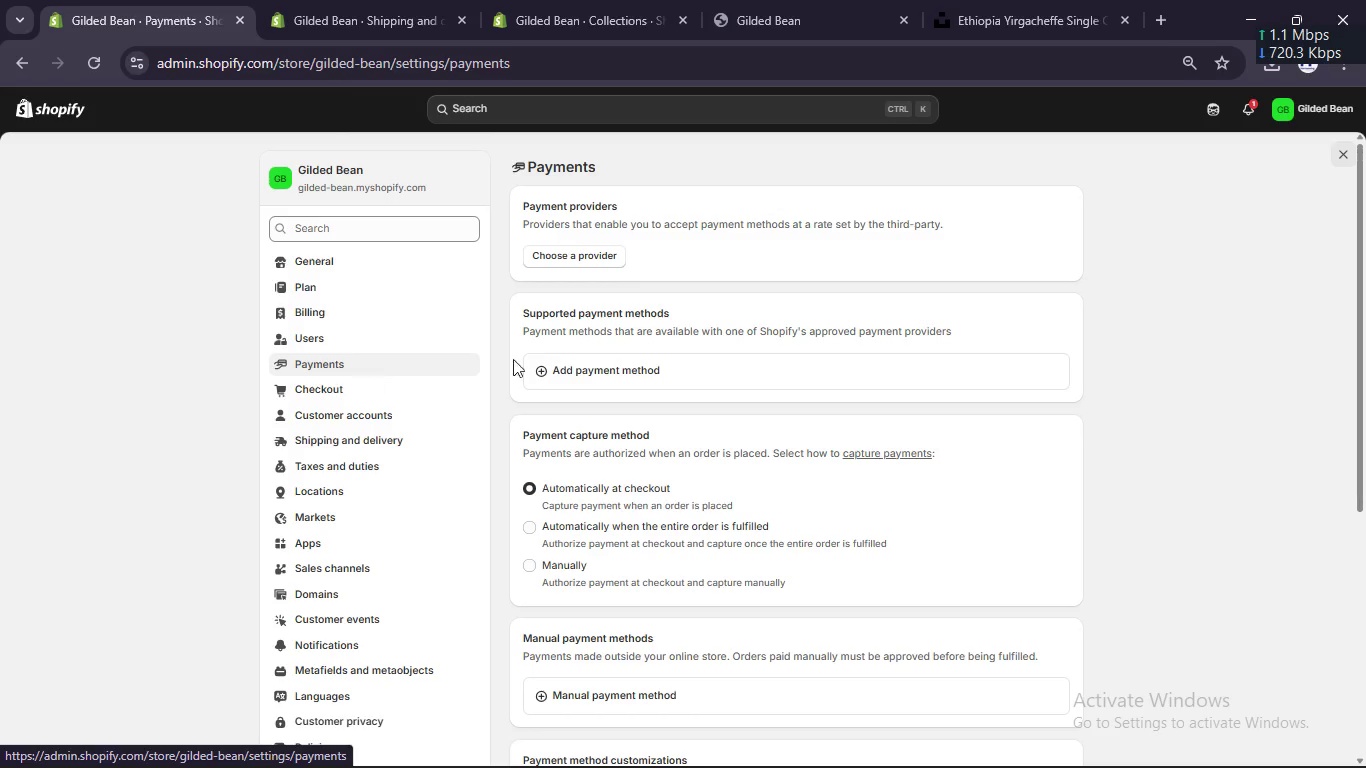 
scroll: coordinate [577, 425], scroll_direction: down, amount: 2.0
 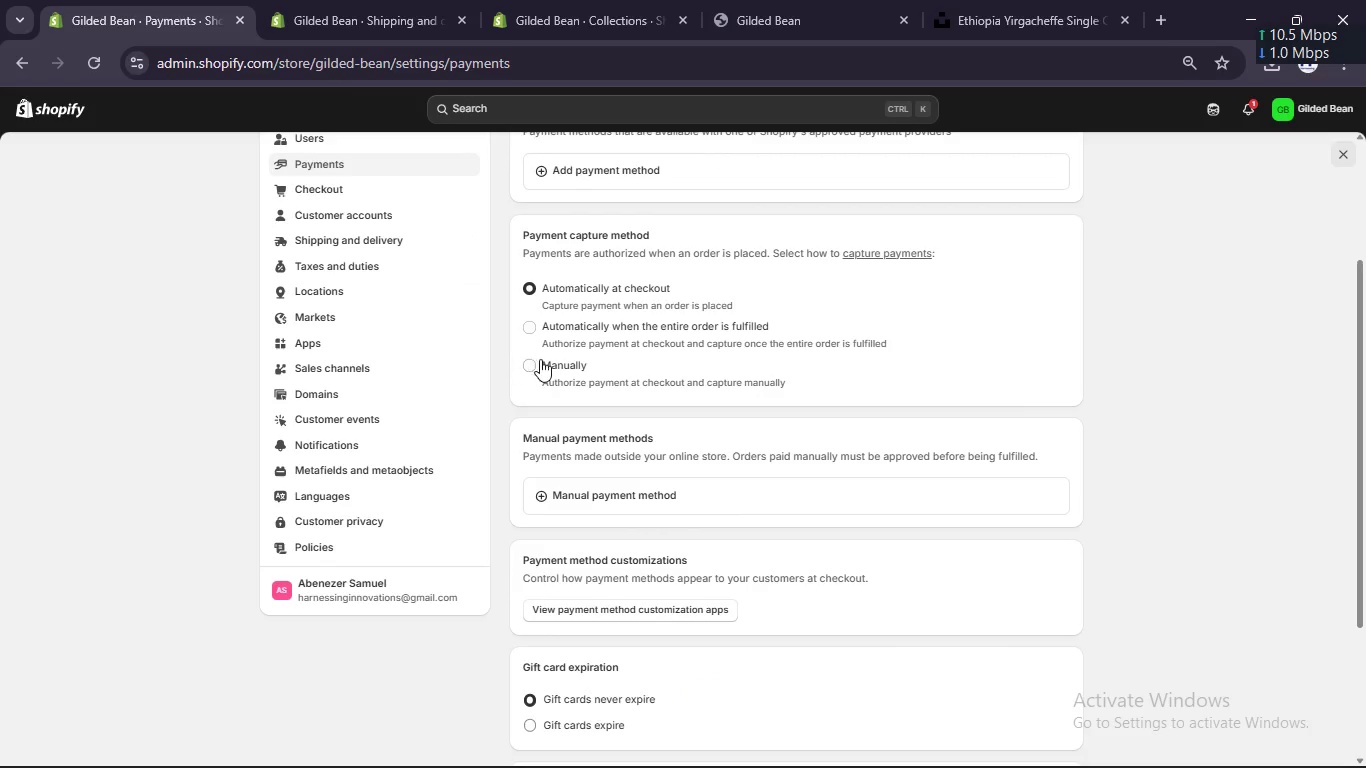 
left_click([534, 363])
 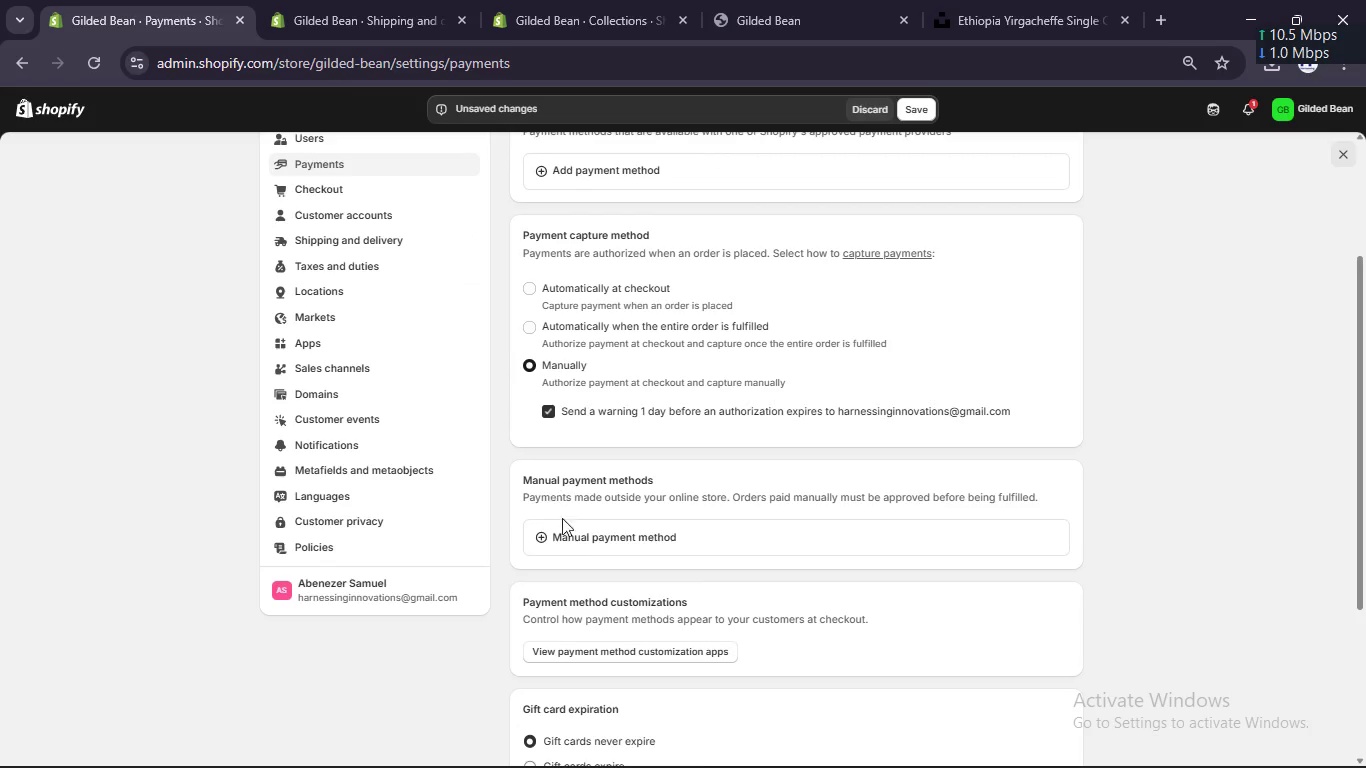 
left_click([565, 533])
 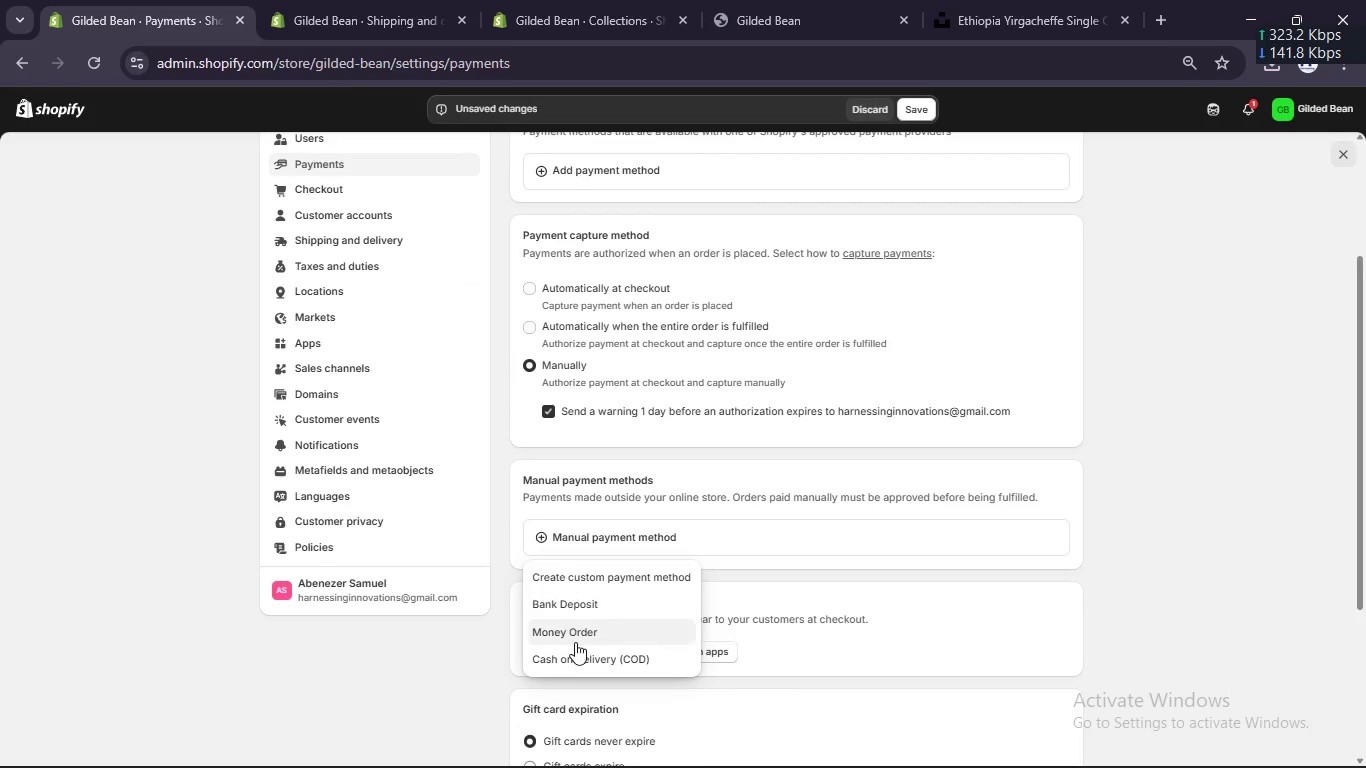 
left_click([576, 659])
 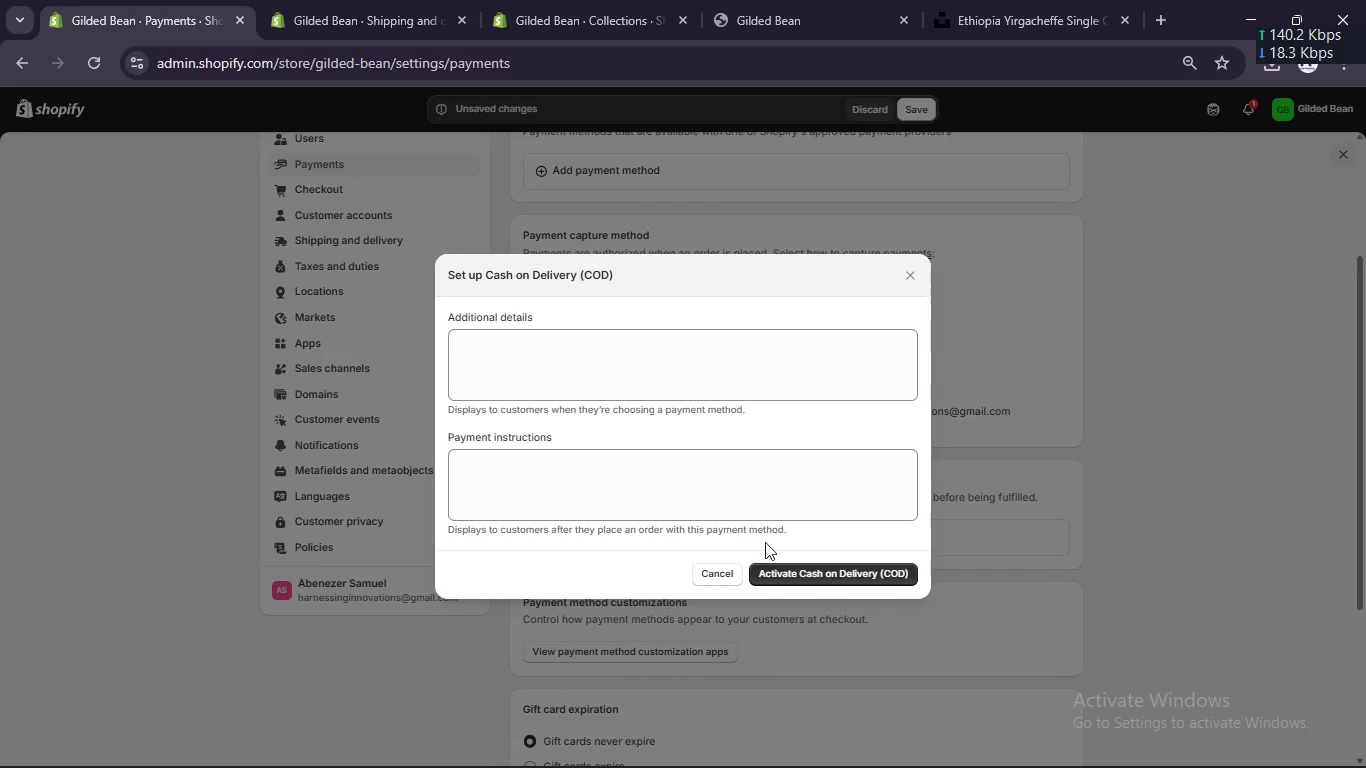 
left_click([786, 574])
 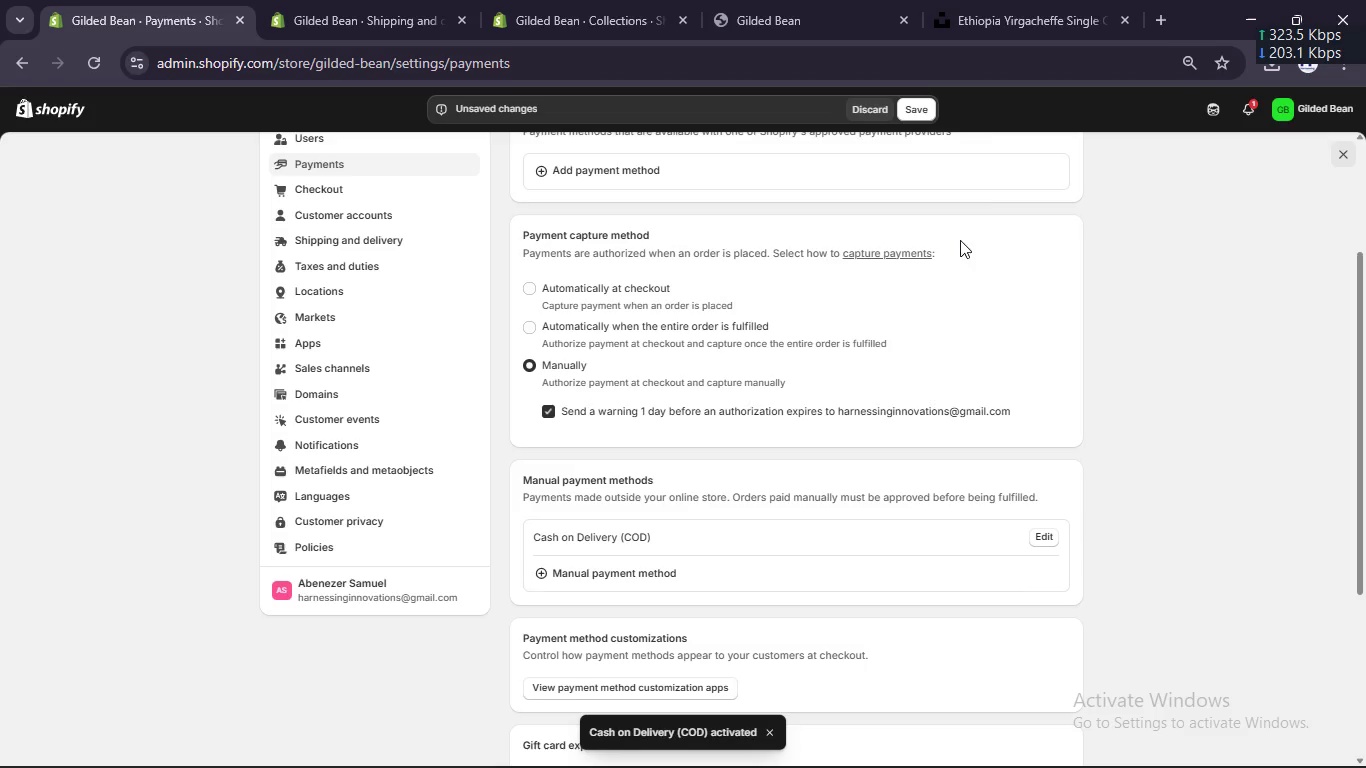 
left_click([912, 116])
 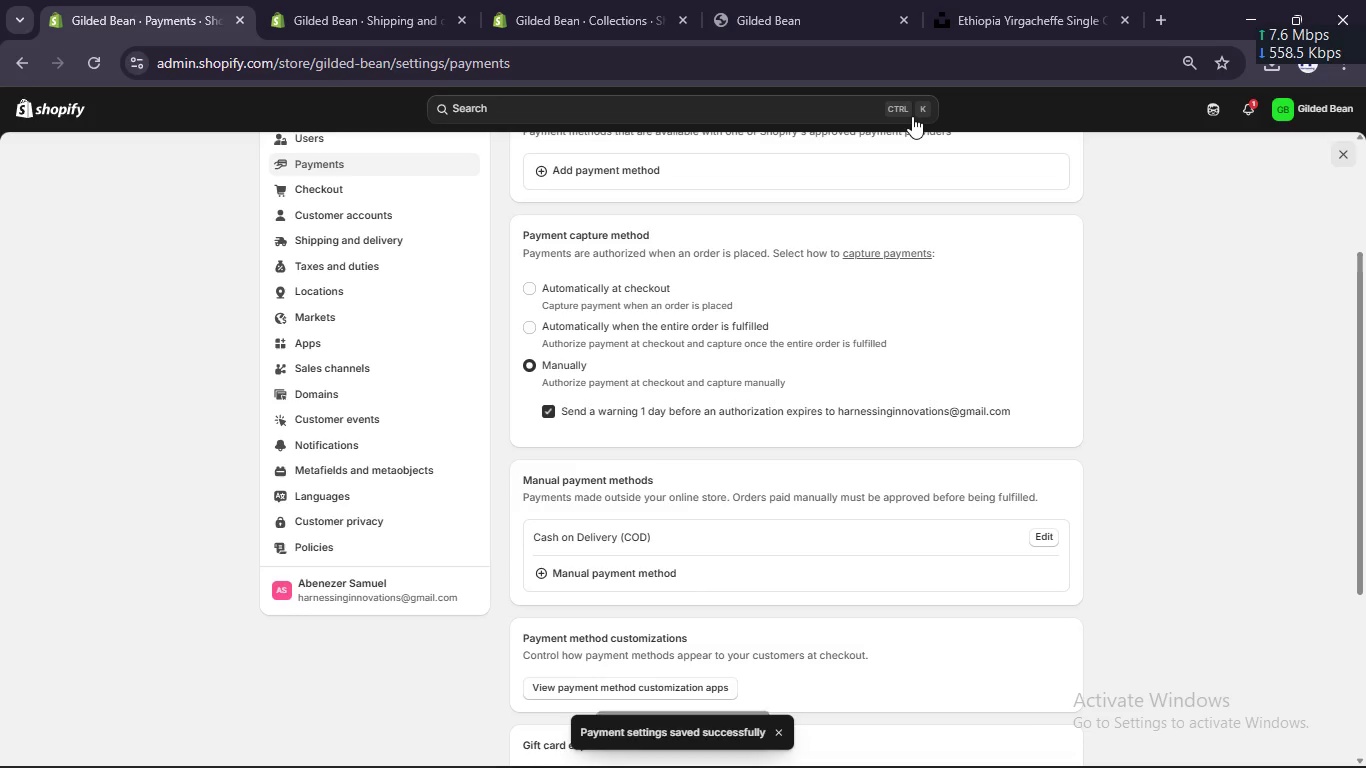 
left_click([845, 0])
 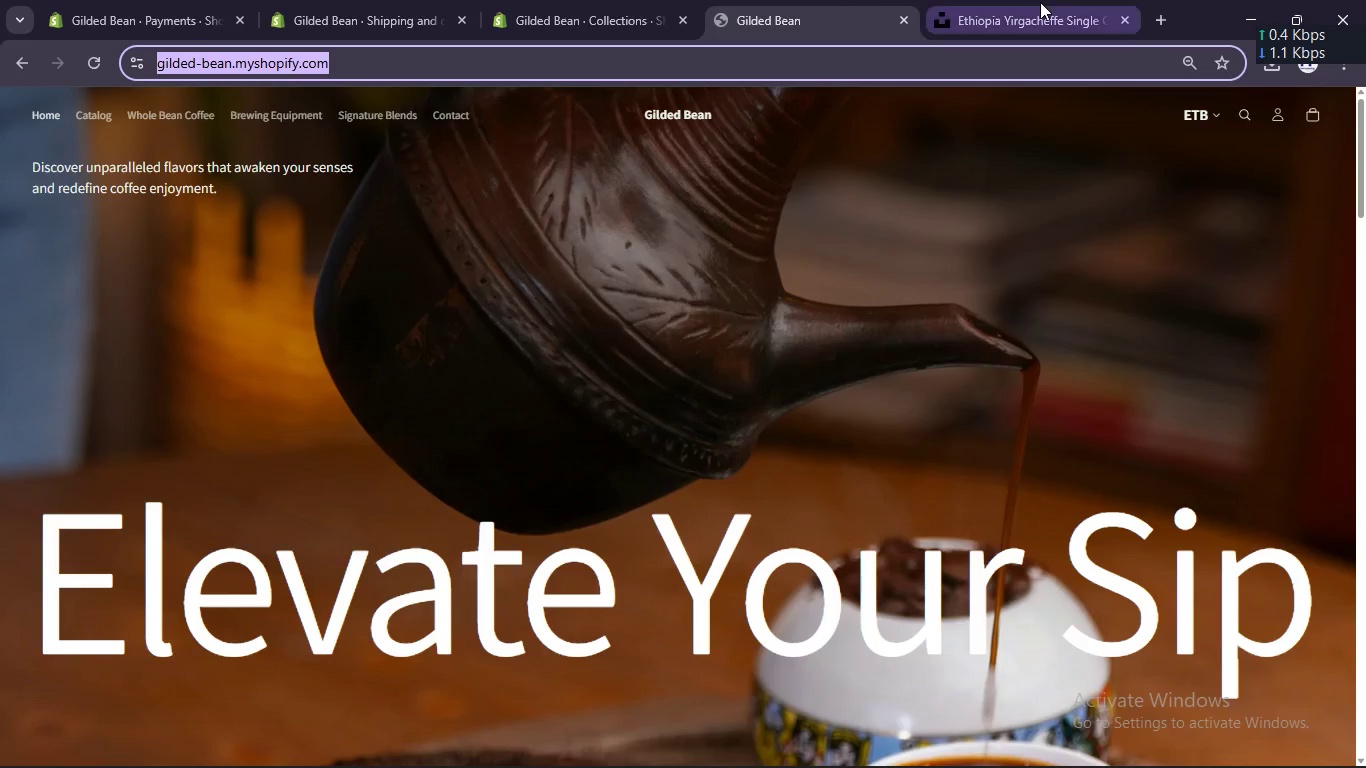 
left_click([1040, 2])
 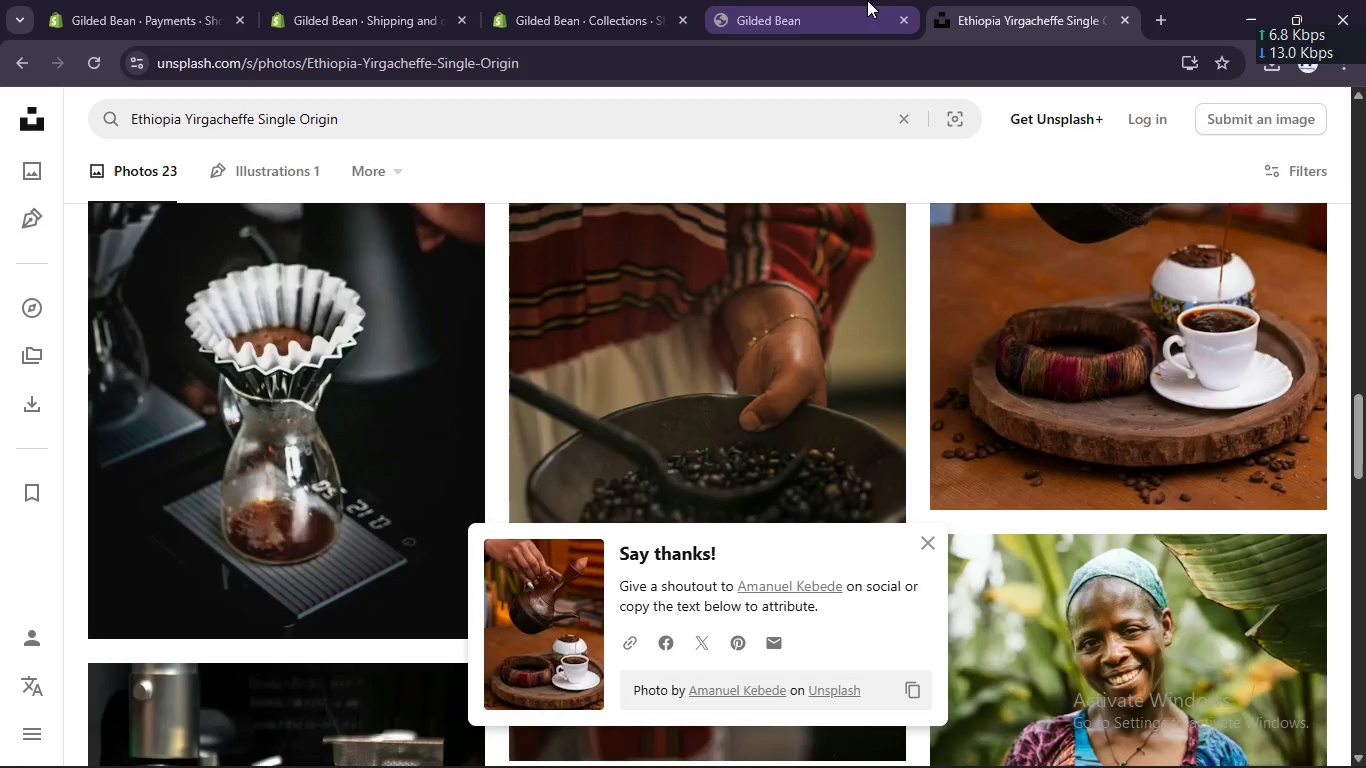 
left_click([825, 0])
 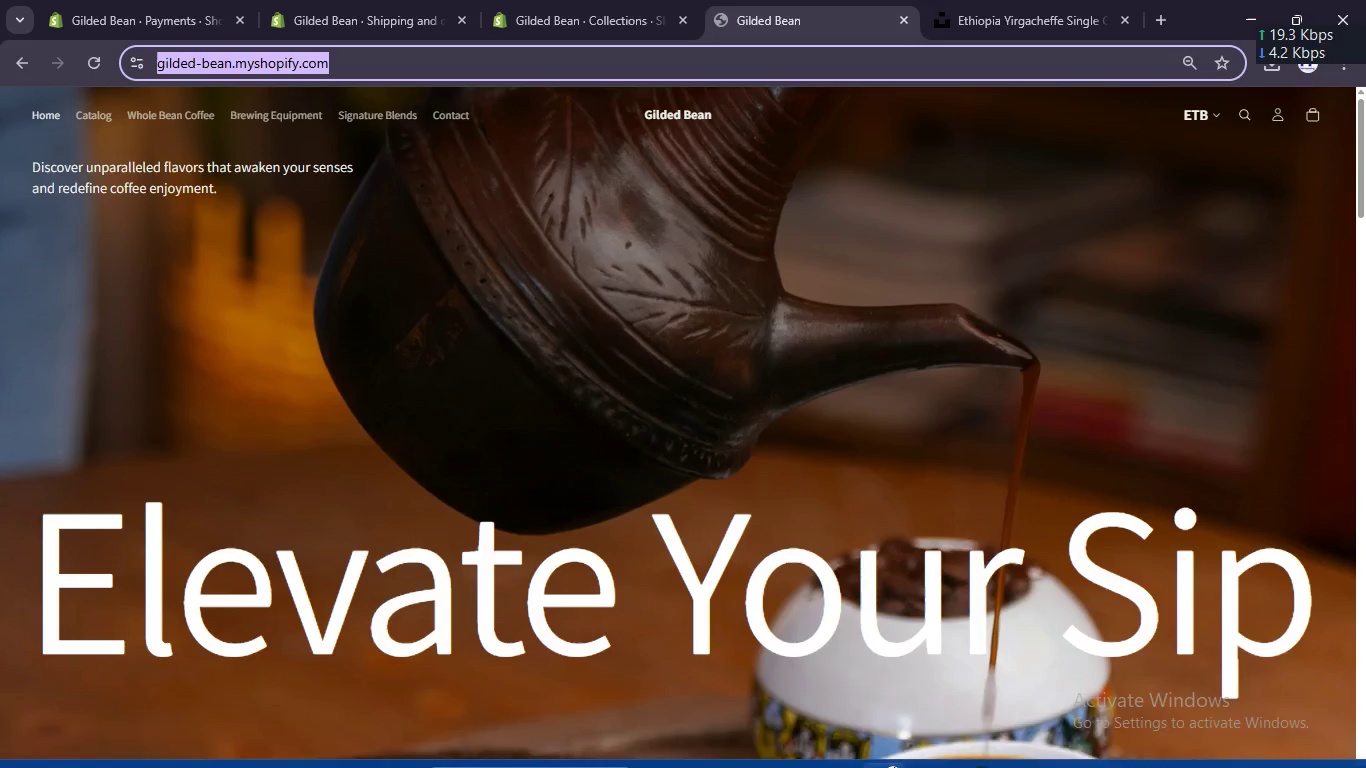 
left_click([964, 748])
 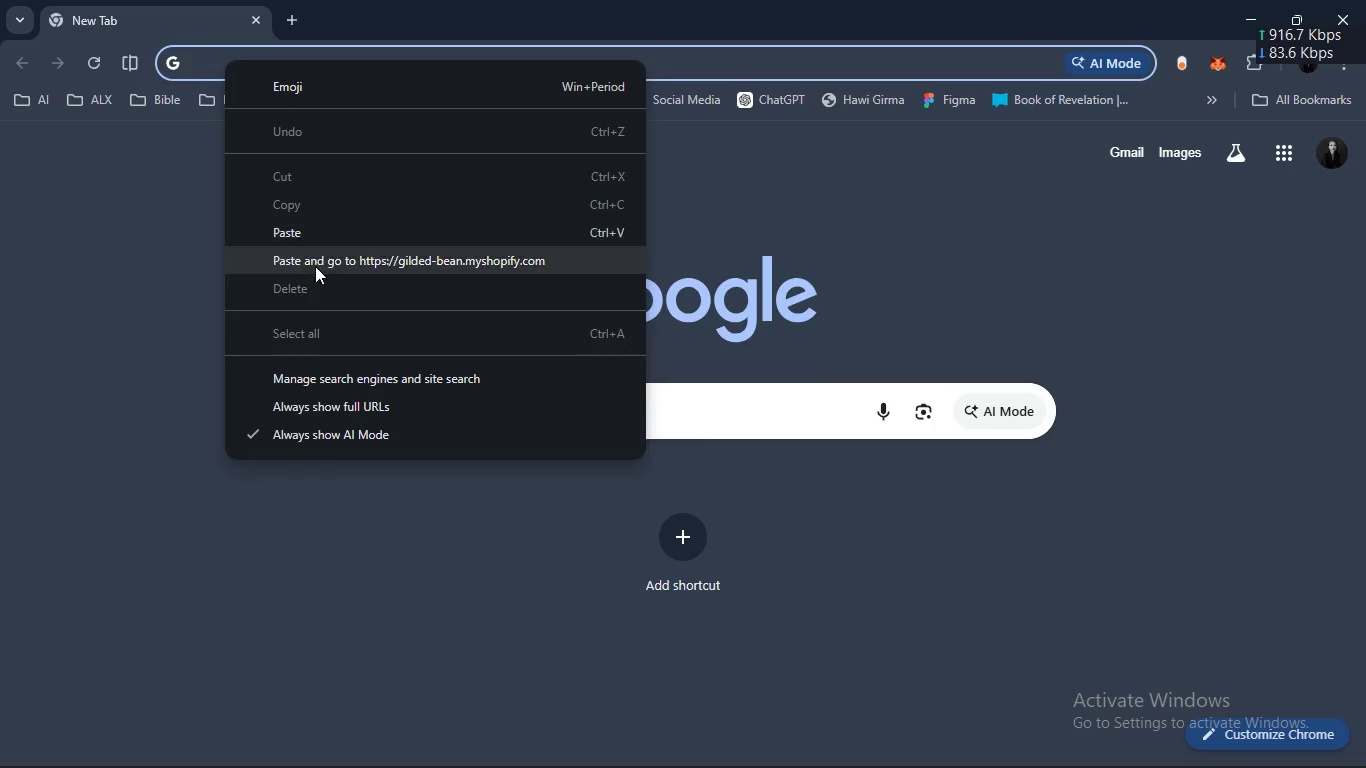 
left_click([310, 253])
 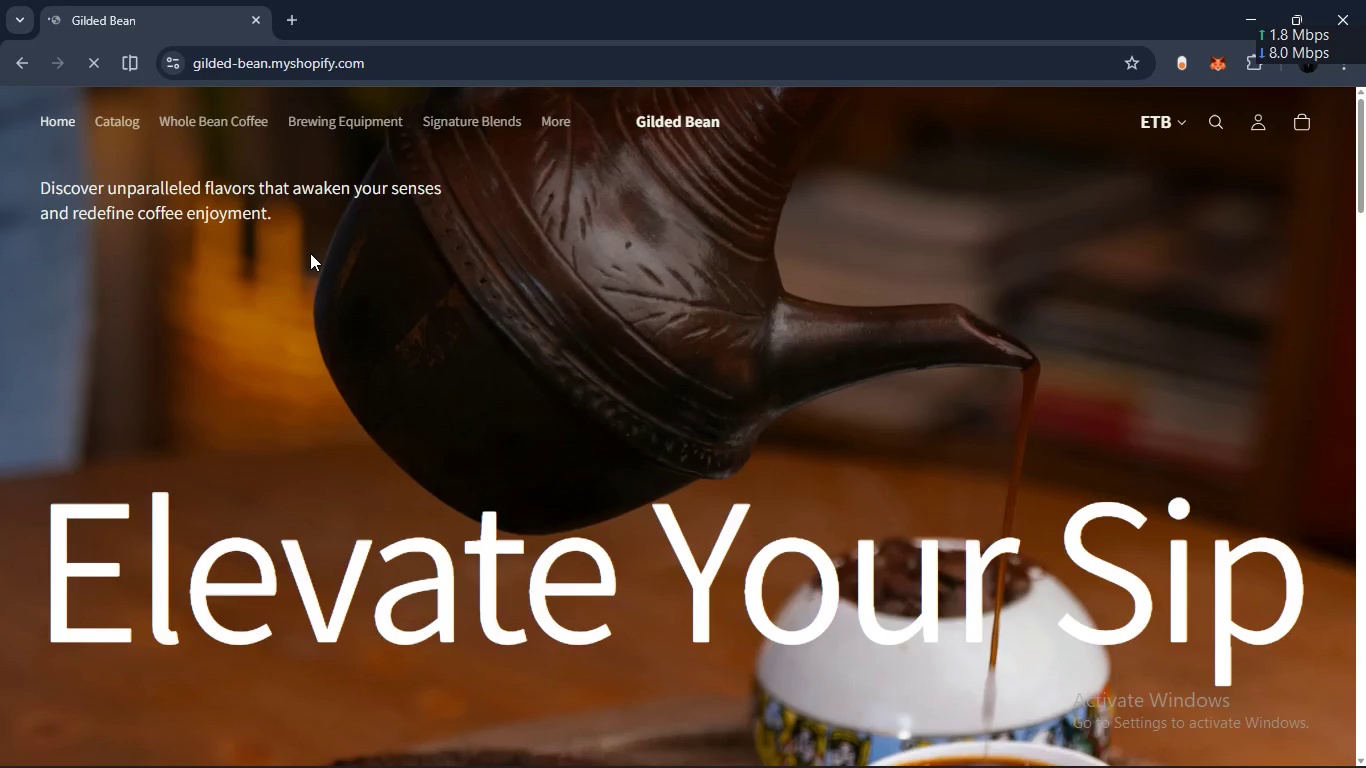 
wait(5.52)
 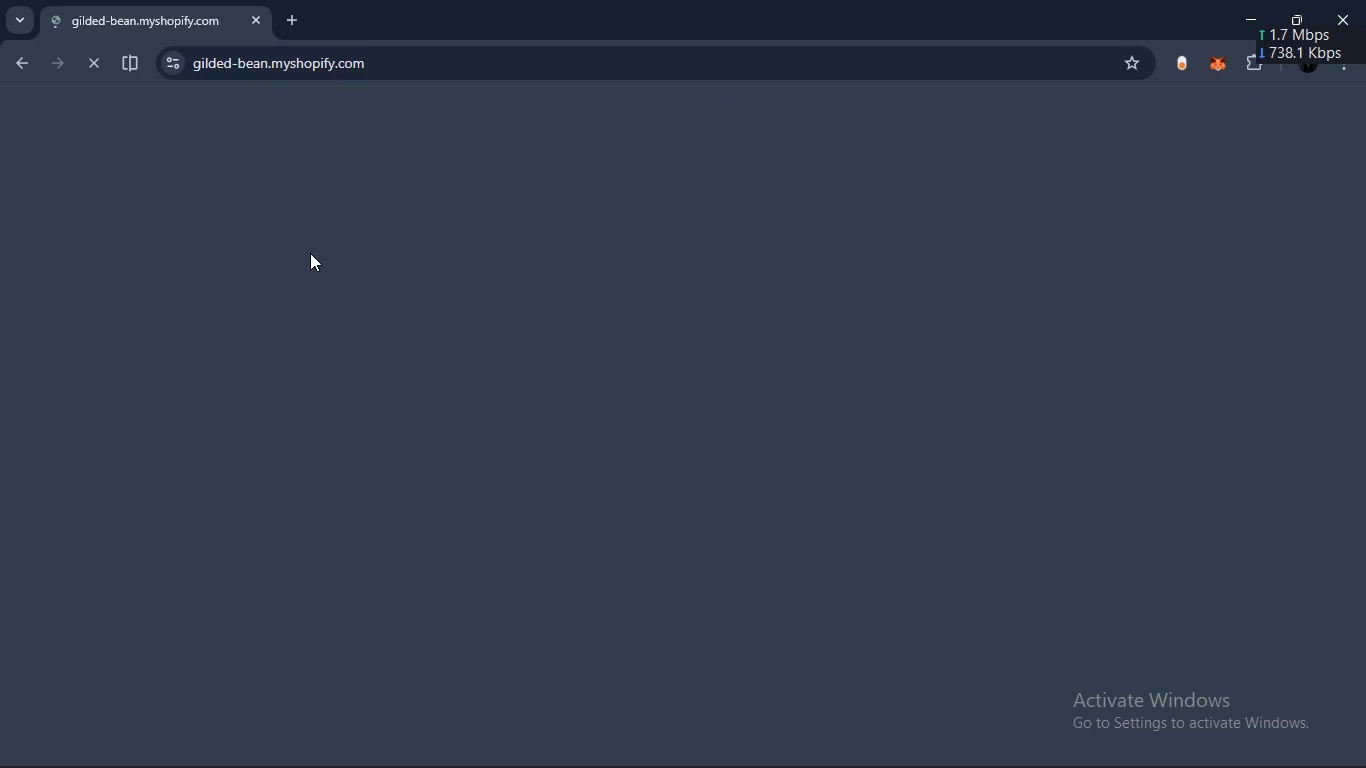 
scroll: coordinate [310, 253], scroll_direction: down, amount: 11.0
 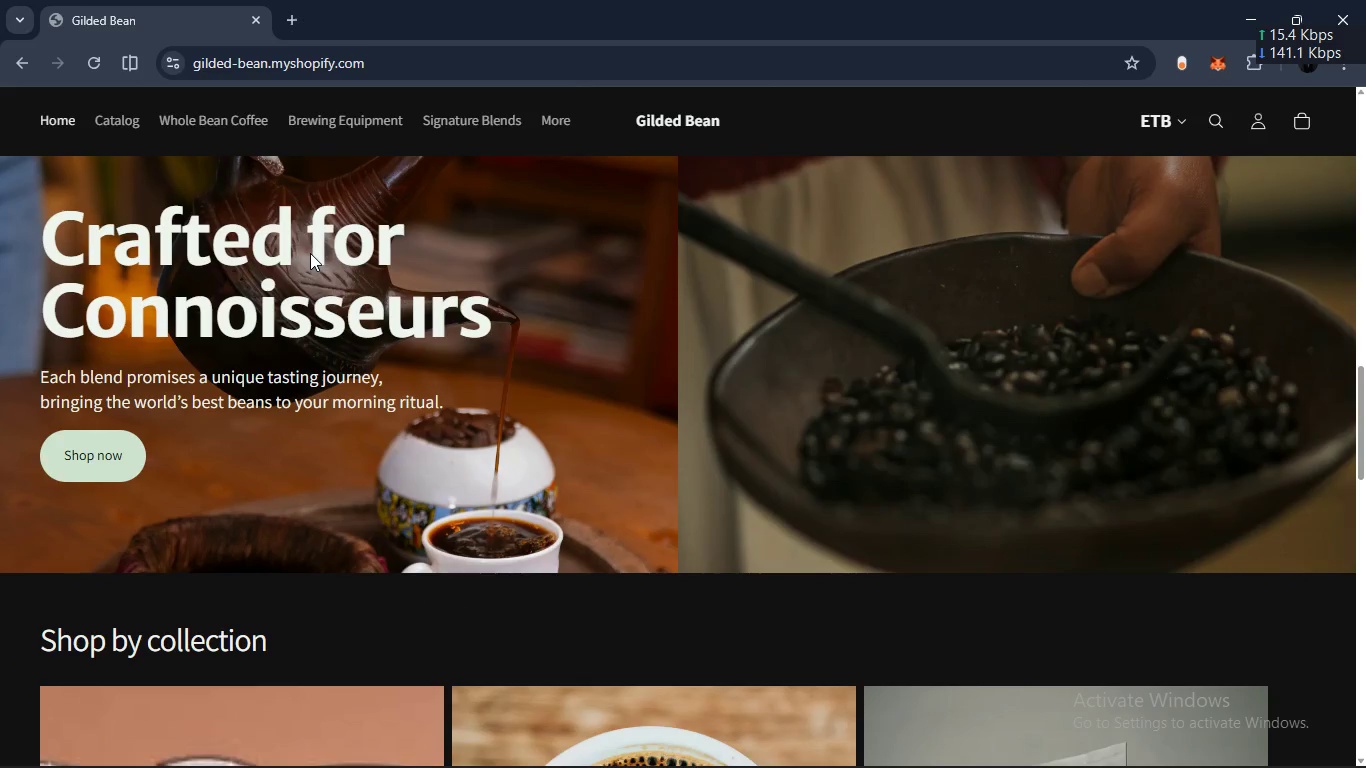 
scroll: coordinate [310, 253], scroll_direction: up, amount: 1.0
 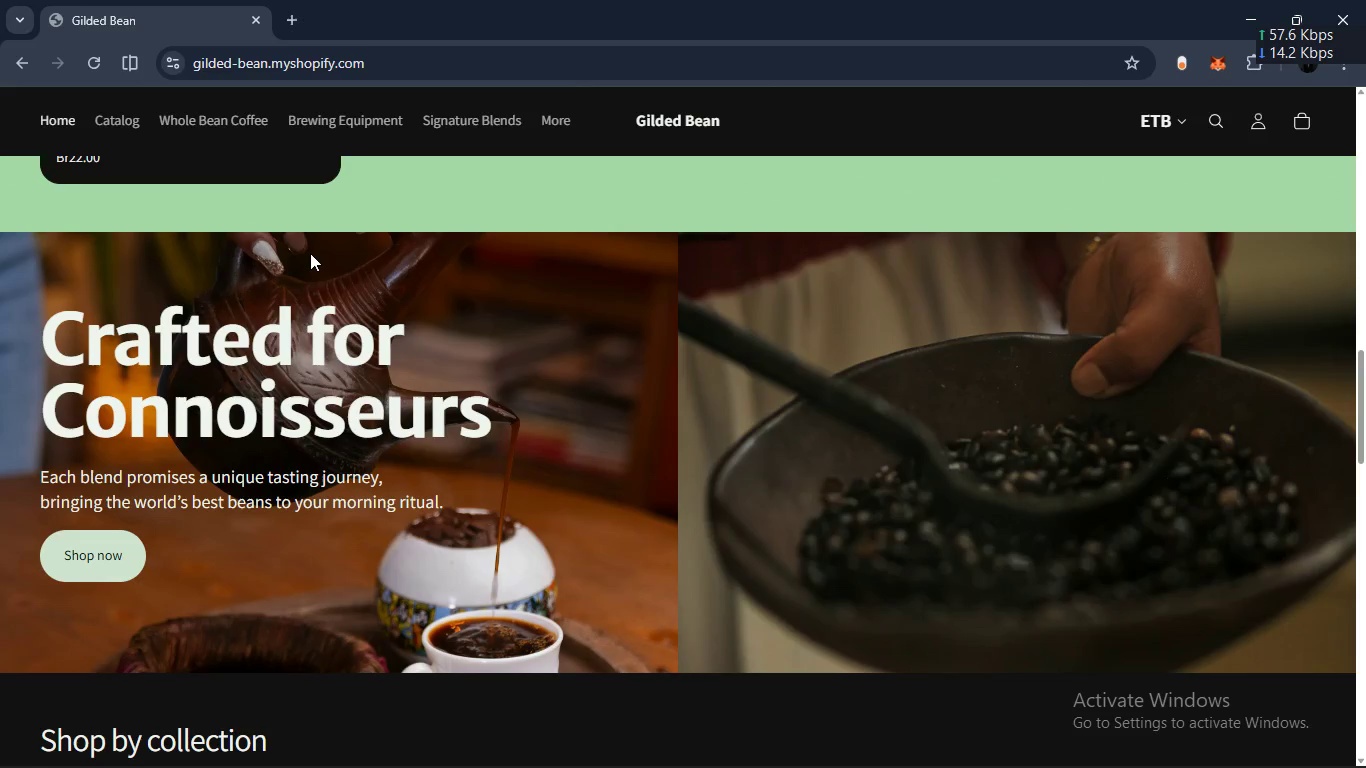 
scroll: coordinate [236, 378], scroll_direction: down, amount: 6.0